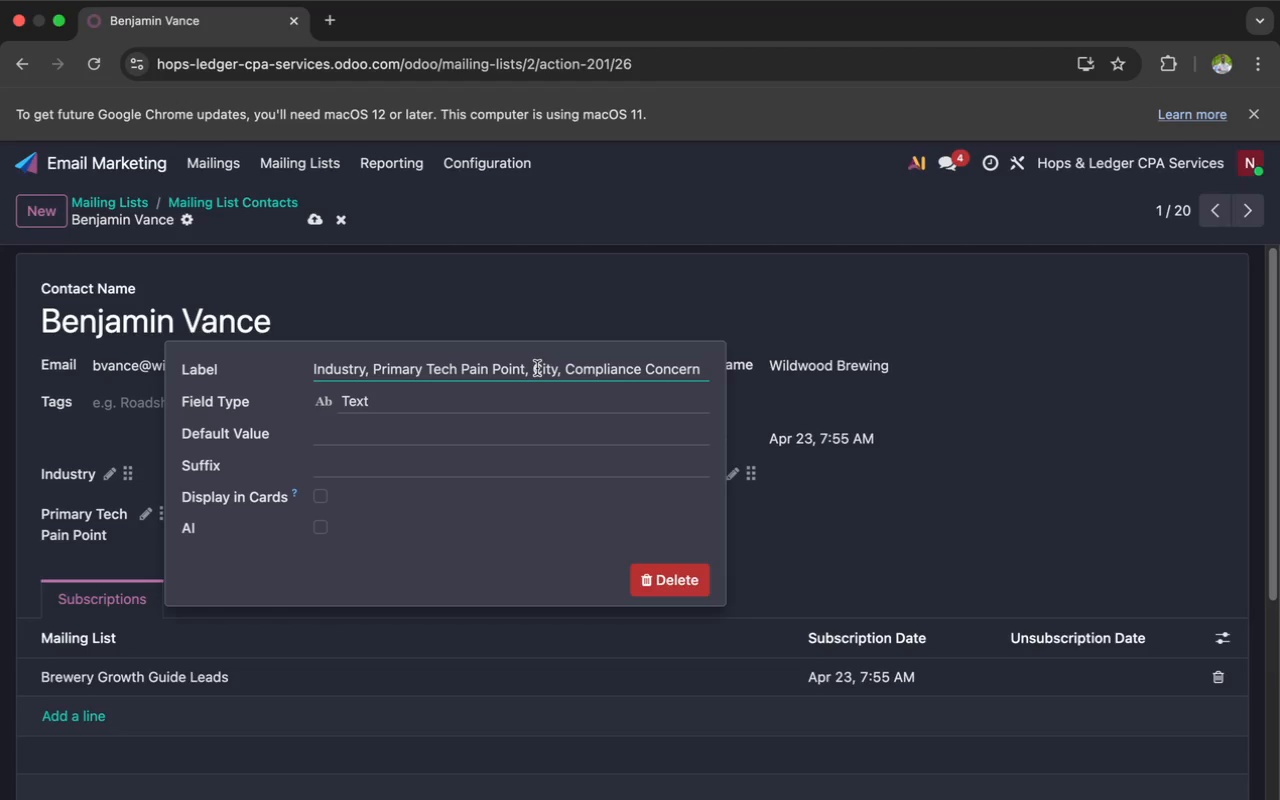 
hold_key(key=Backspace, duration=1.5)
 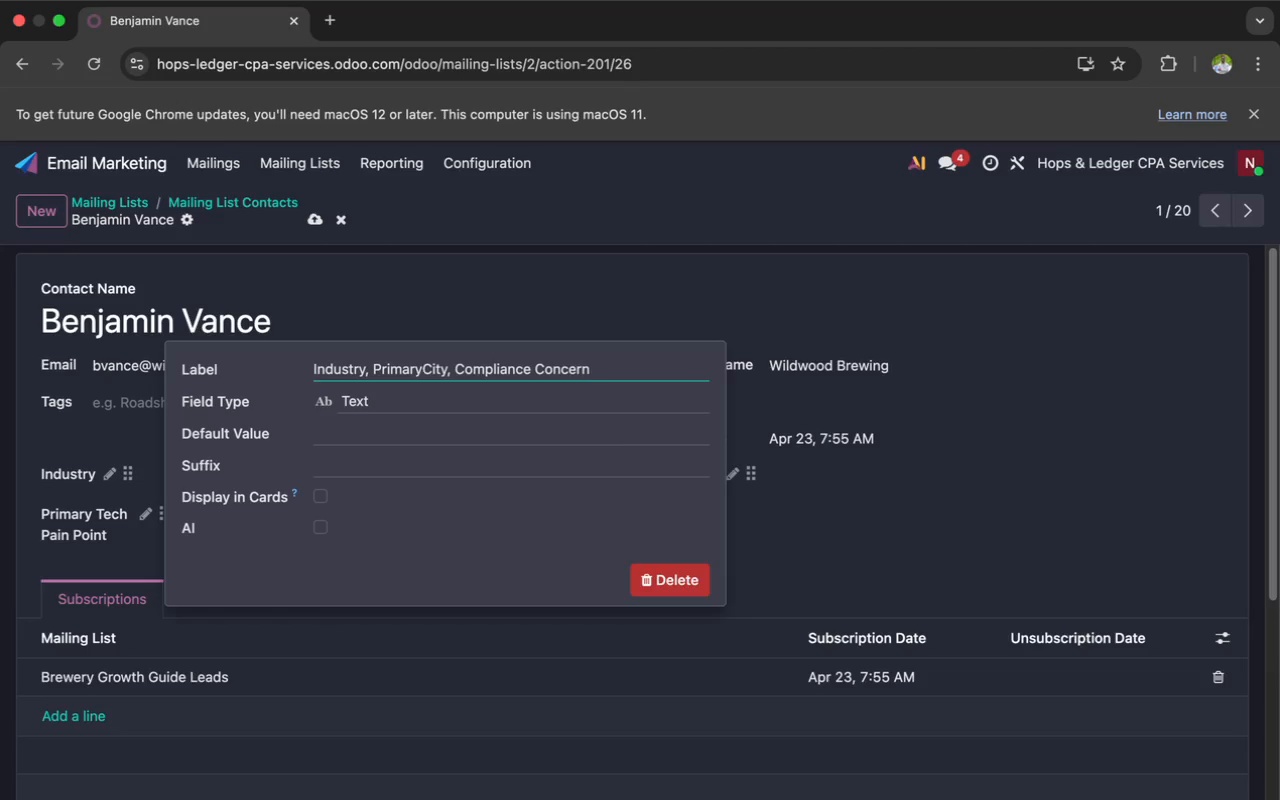 
hold_key(key=Backspace, duration=1.5)
 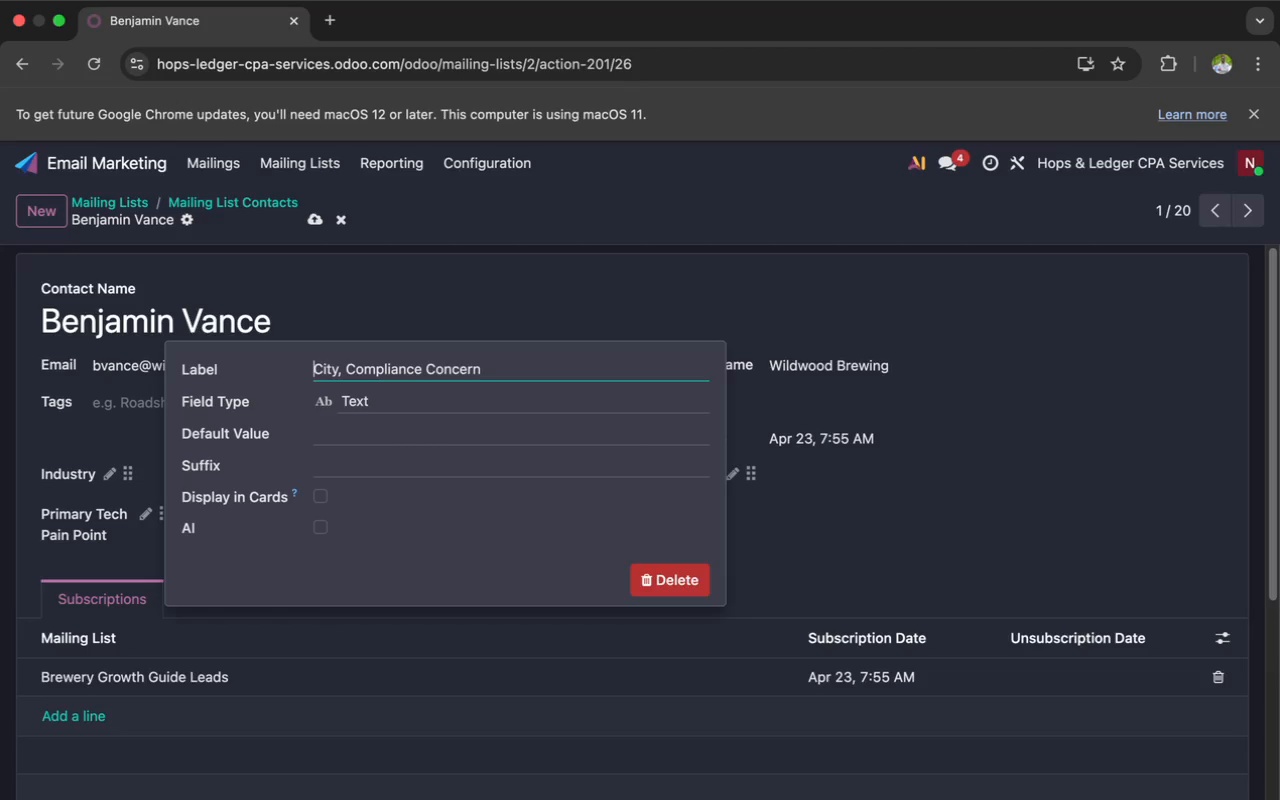 
hold_key(key=Backspace, duration=0.65)
 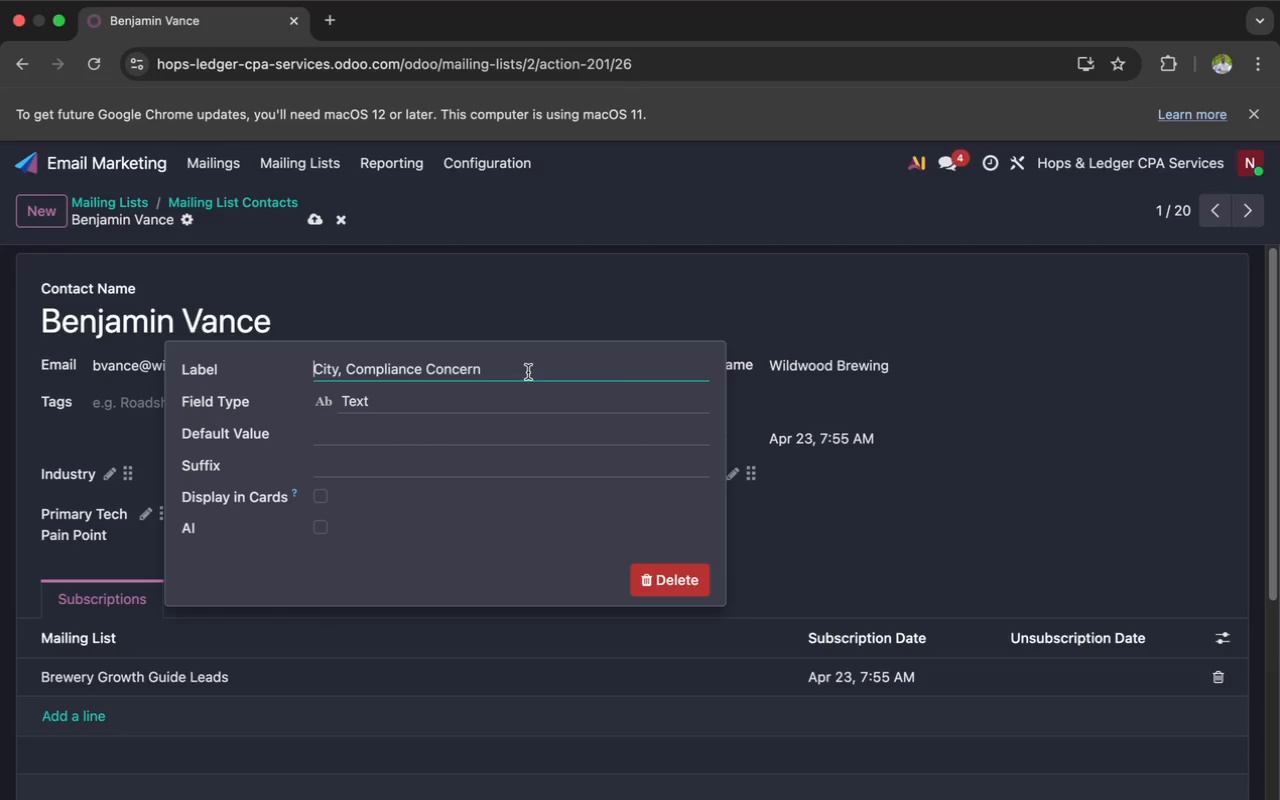 
left_click([509, 373])
 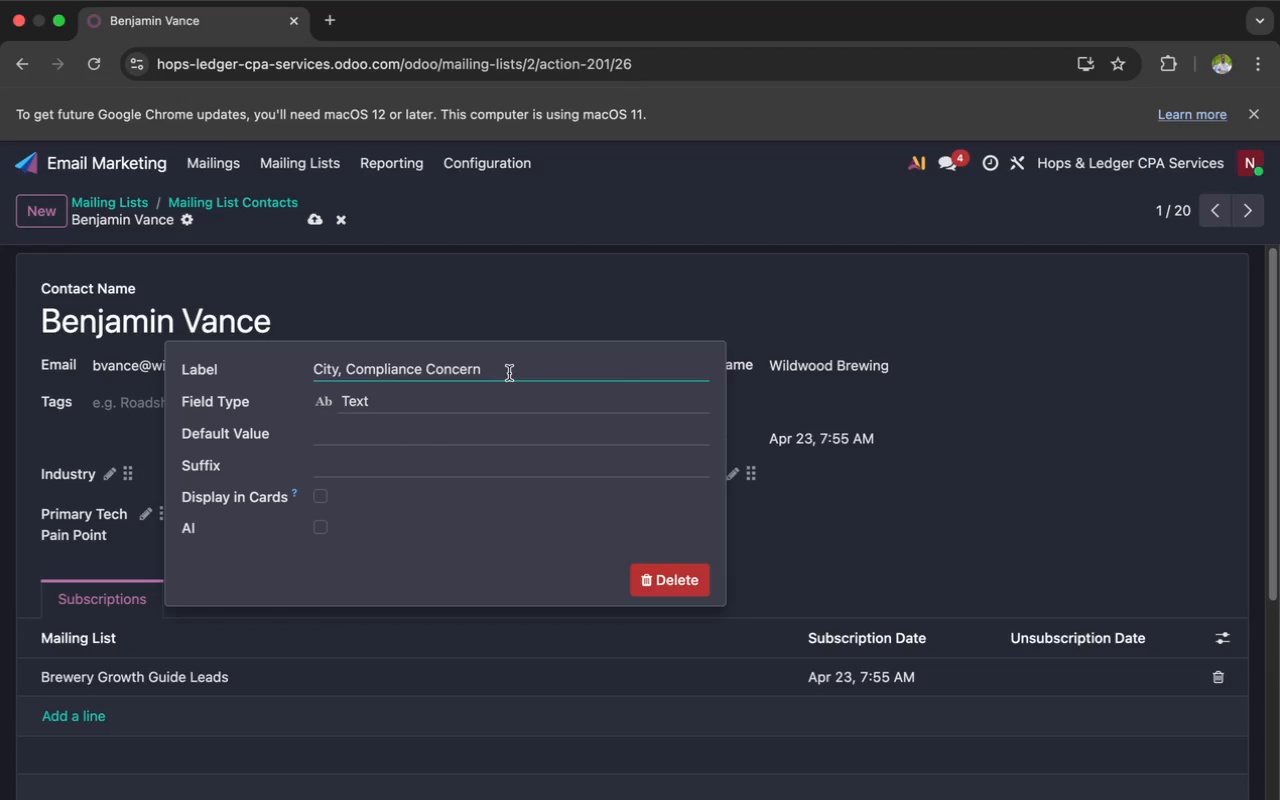 
hold_key(key=Backspace, duration=1.5)
 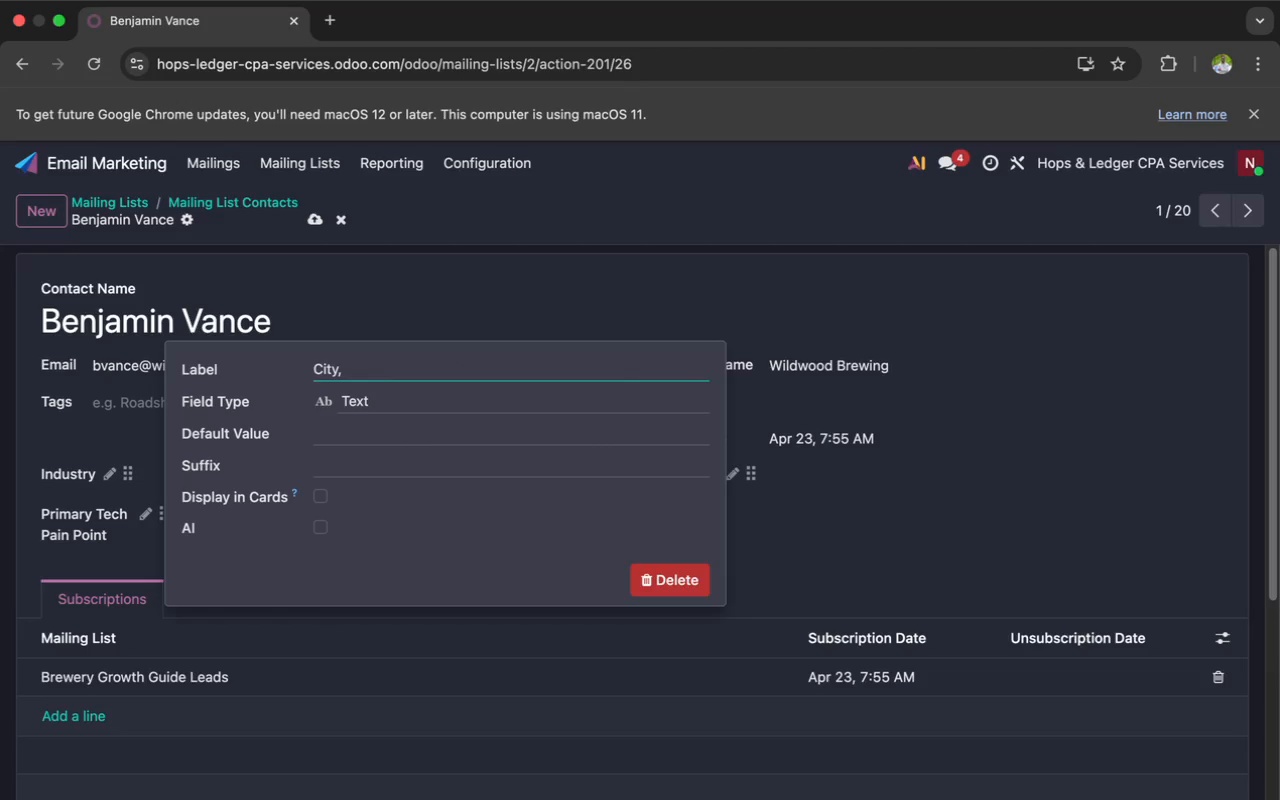 
hold_key(key=Backspace, duration=0.5)
 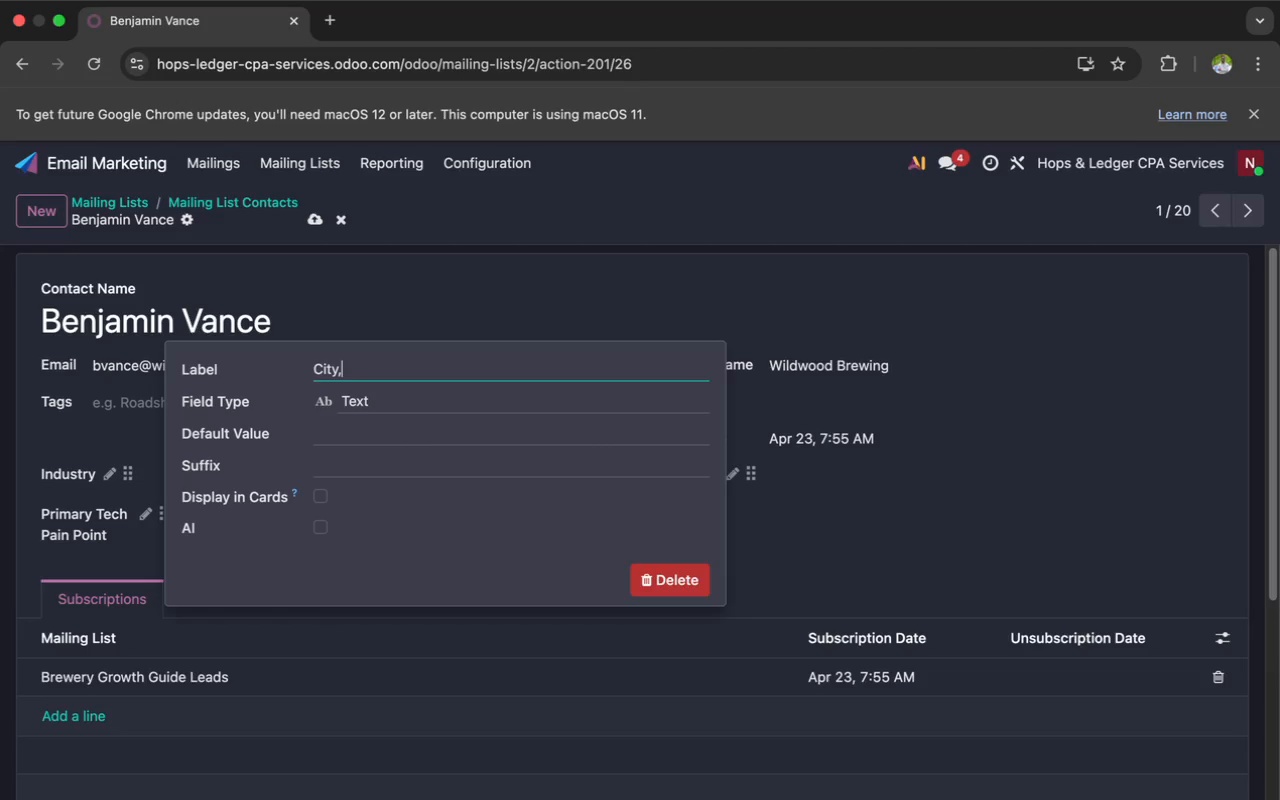 
key(Backspace)
 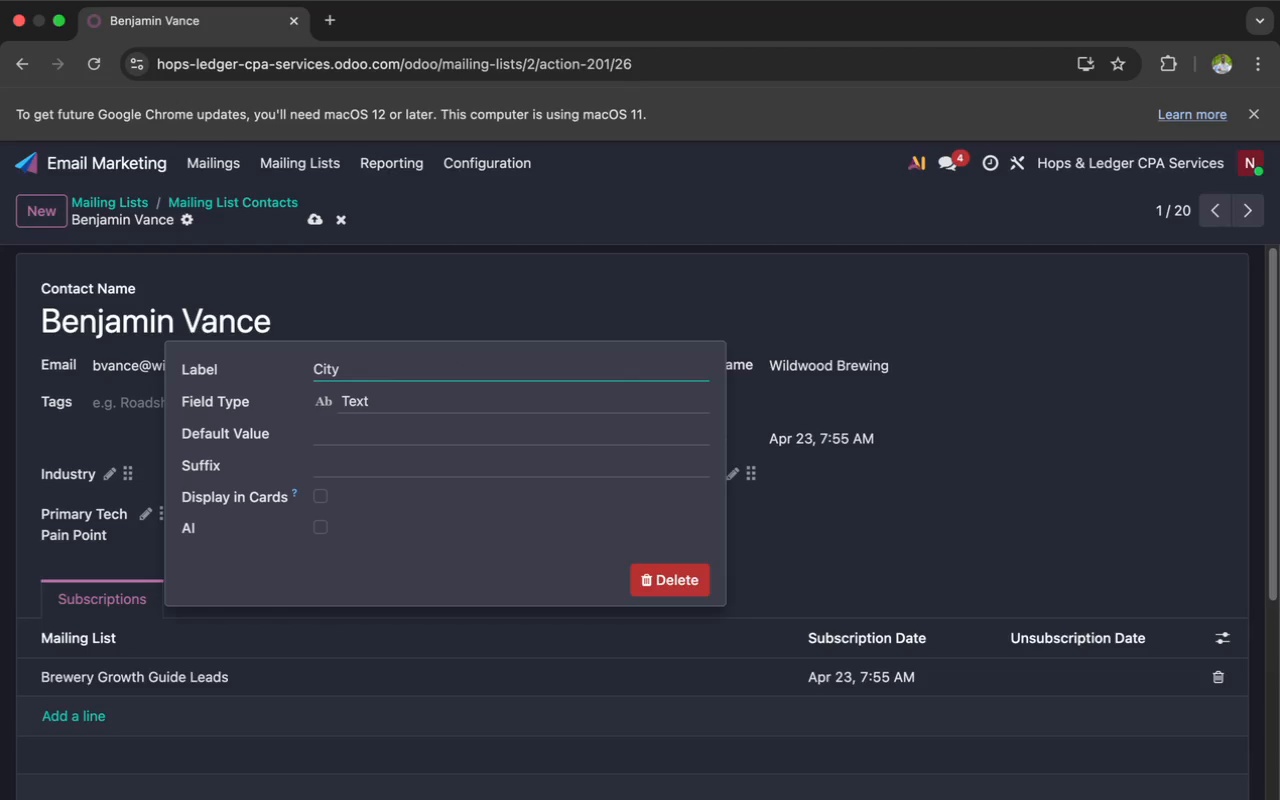 
key(Enter)
 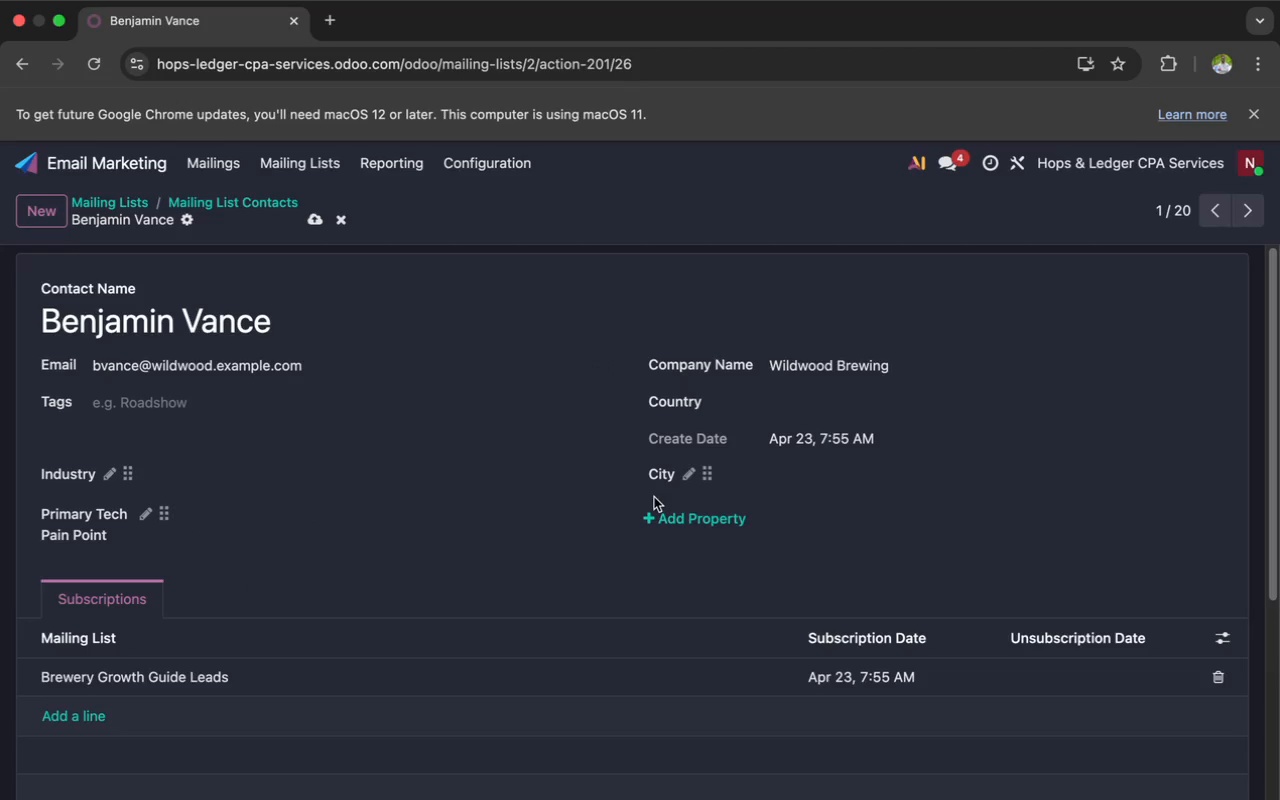 
left_click([657, 508])
 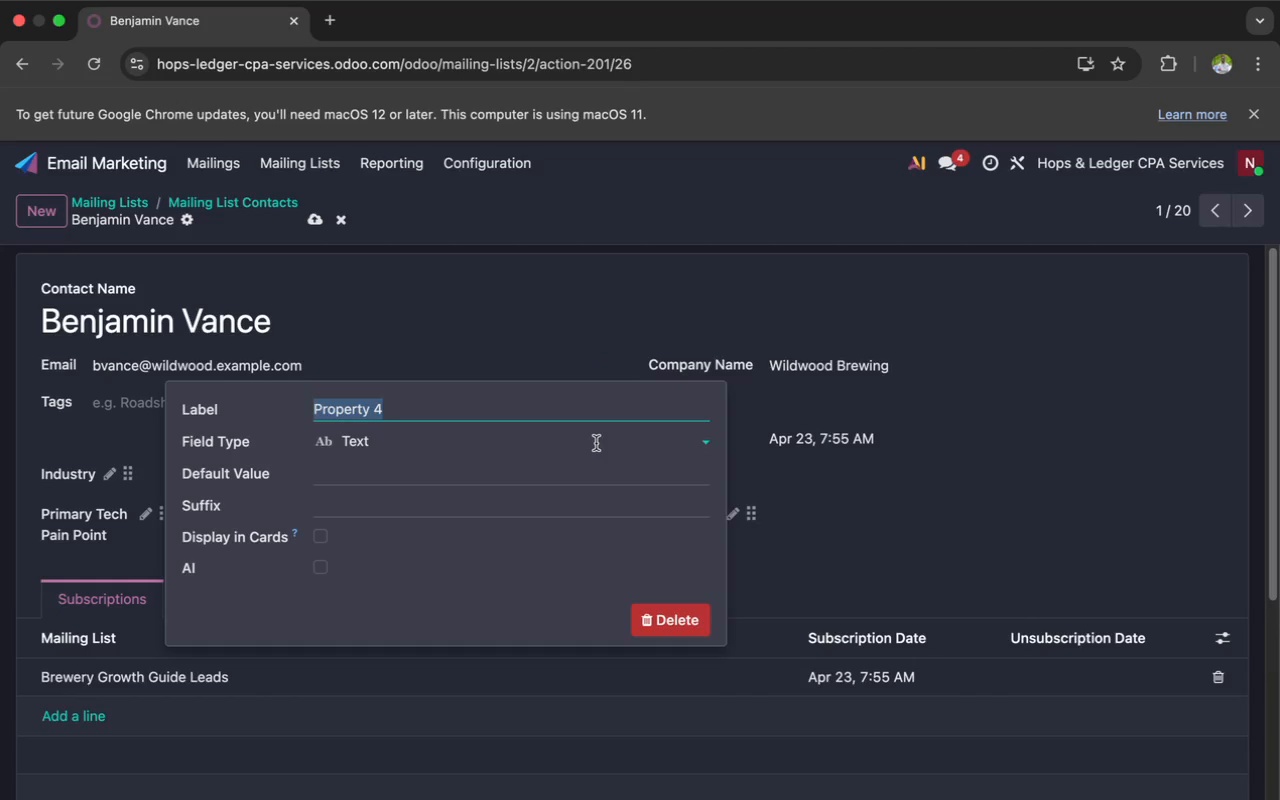 
key(Meta+V)
 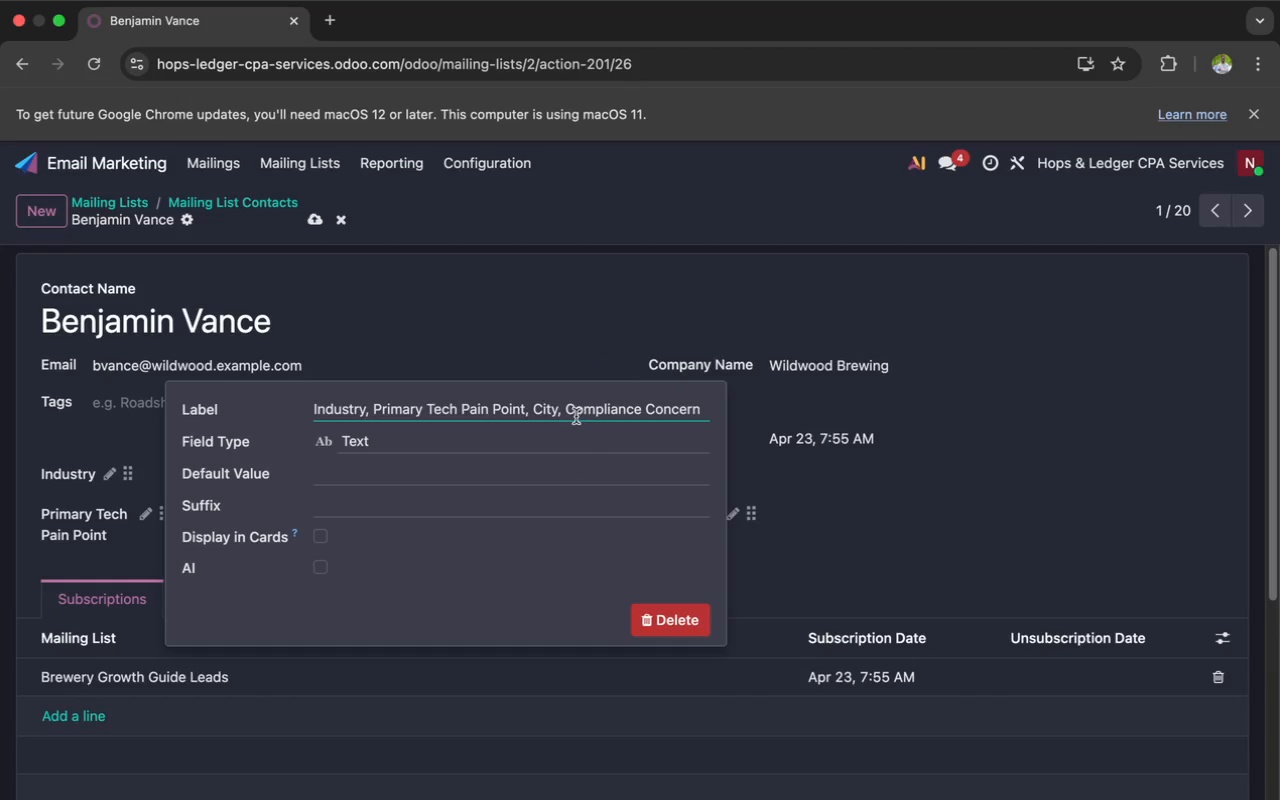 
left_click([569, 414])
 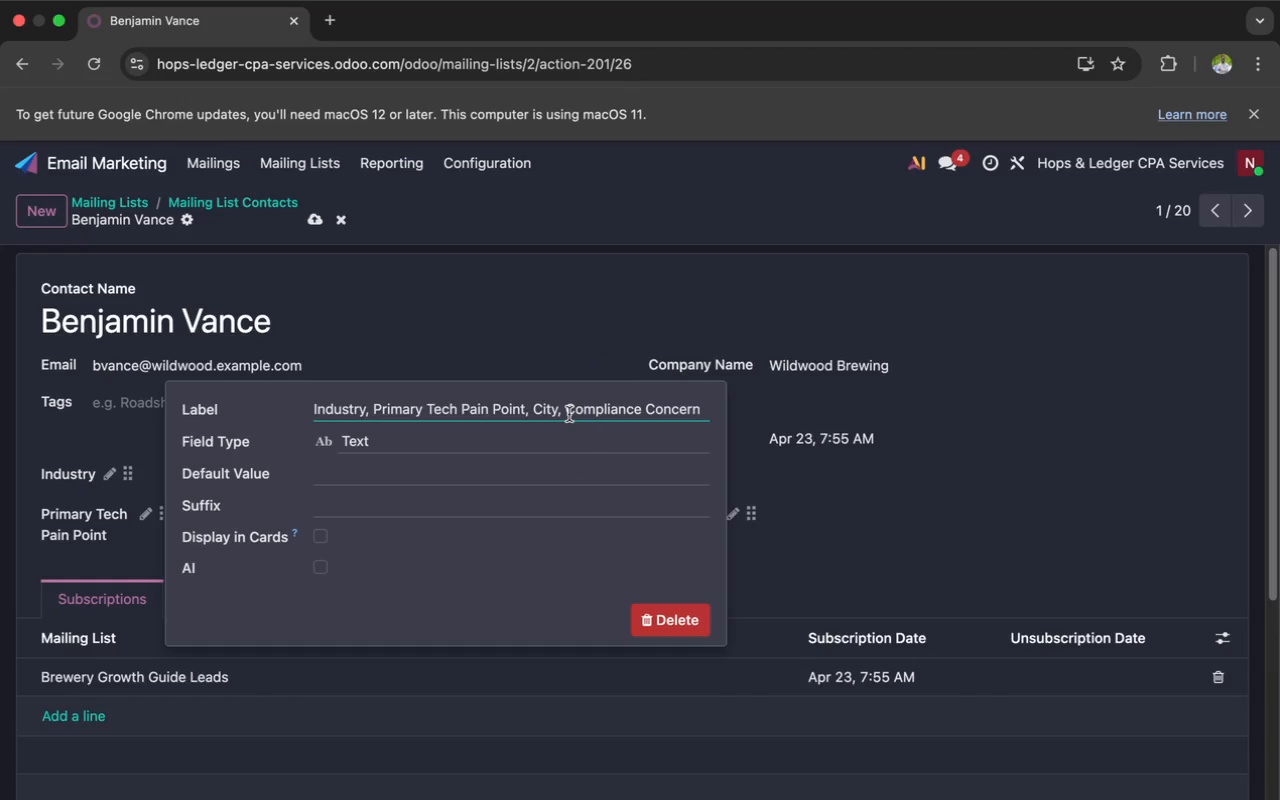 
hold_key(key=Backspace, duration=1.5)
 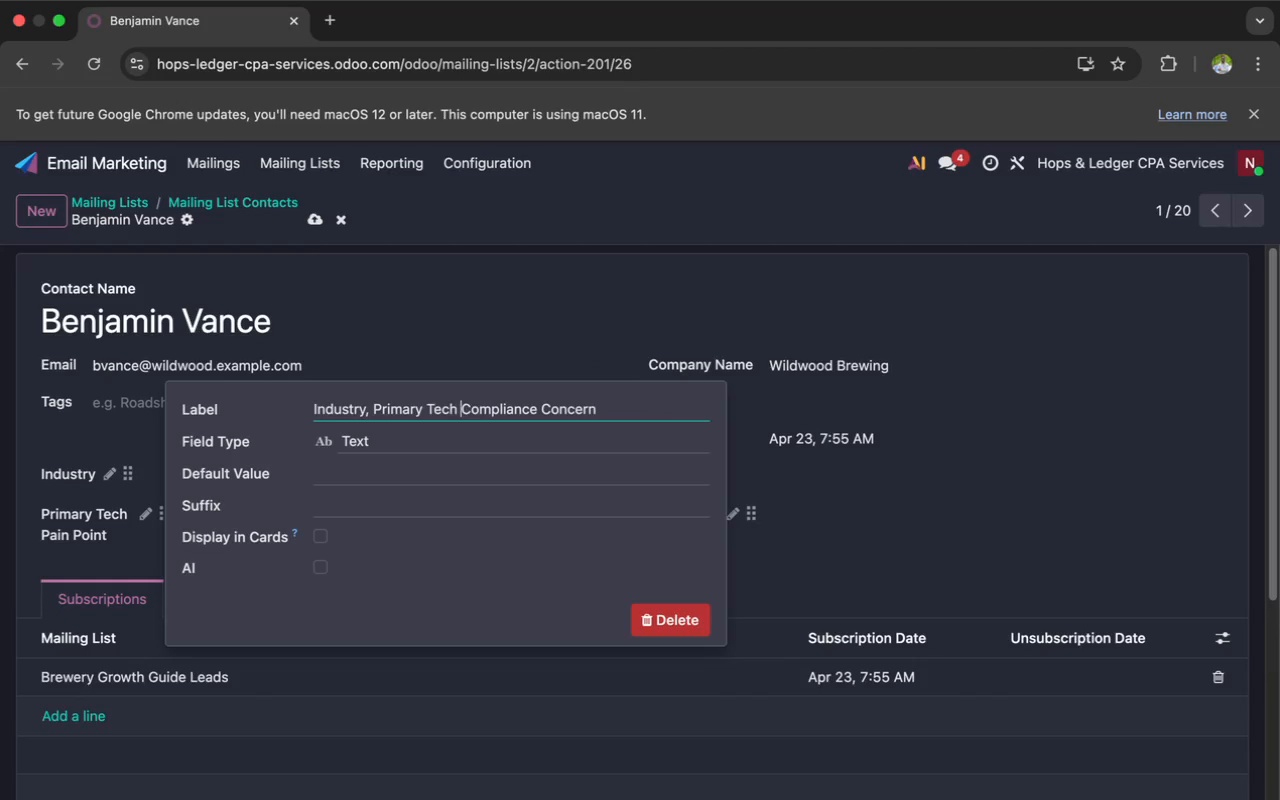 
hold_key(key=Backspace, duration=1.5)
 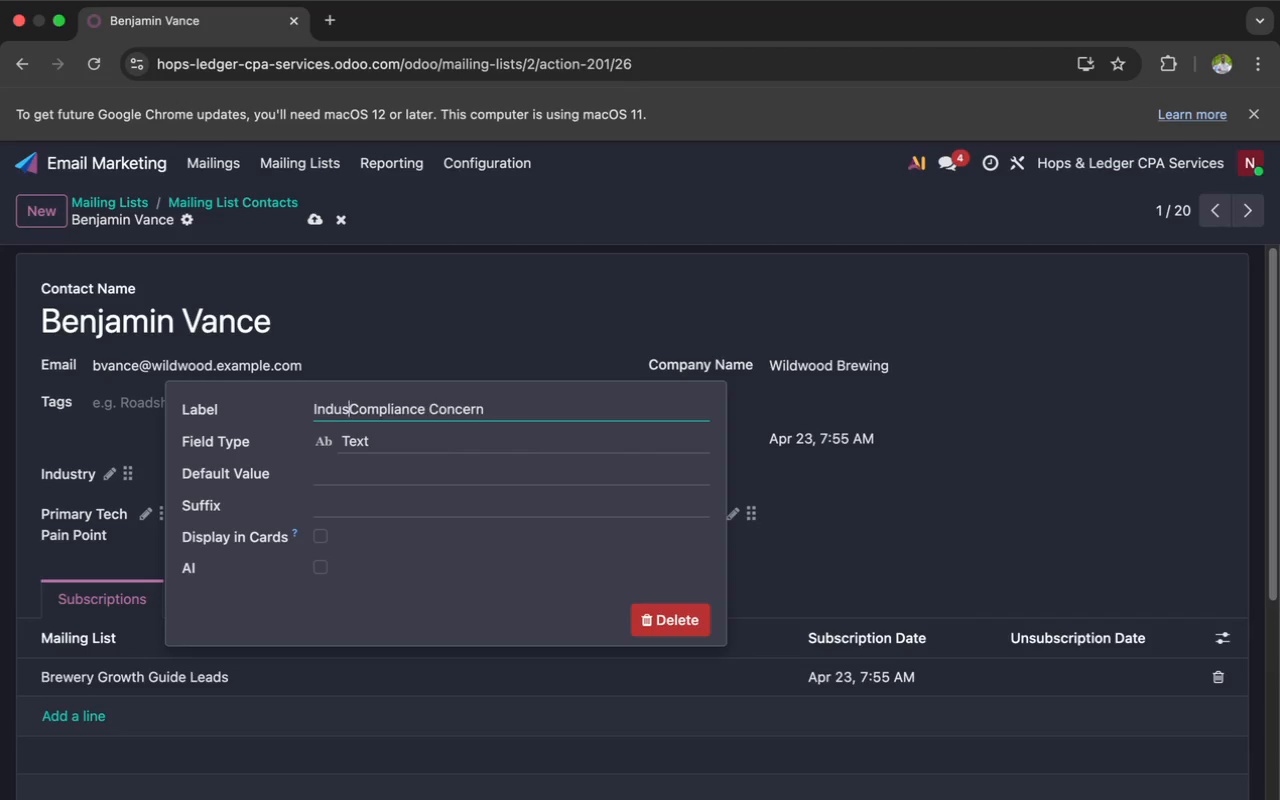 
hold_key(key=Backspace, duration=1.05)
 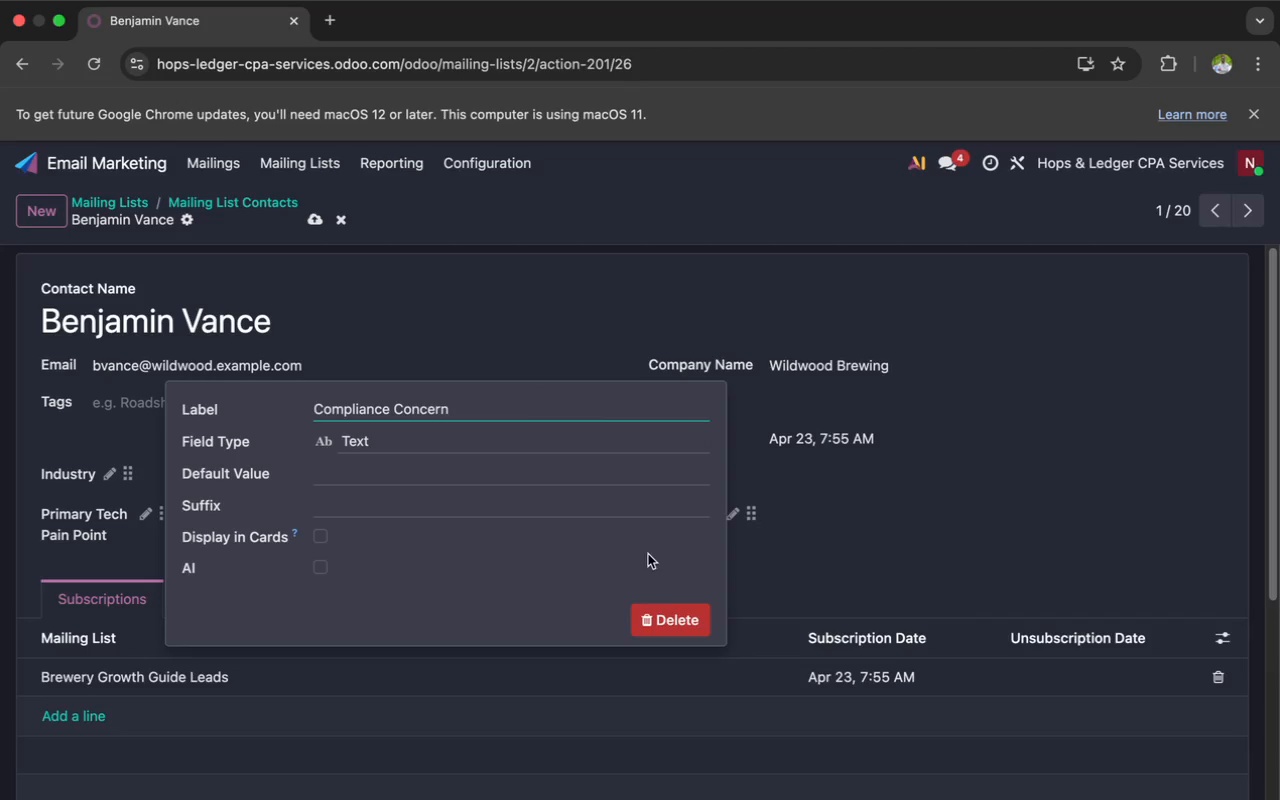 
wait(6.07)
 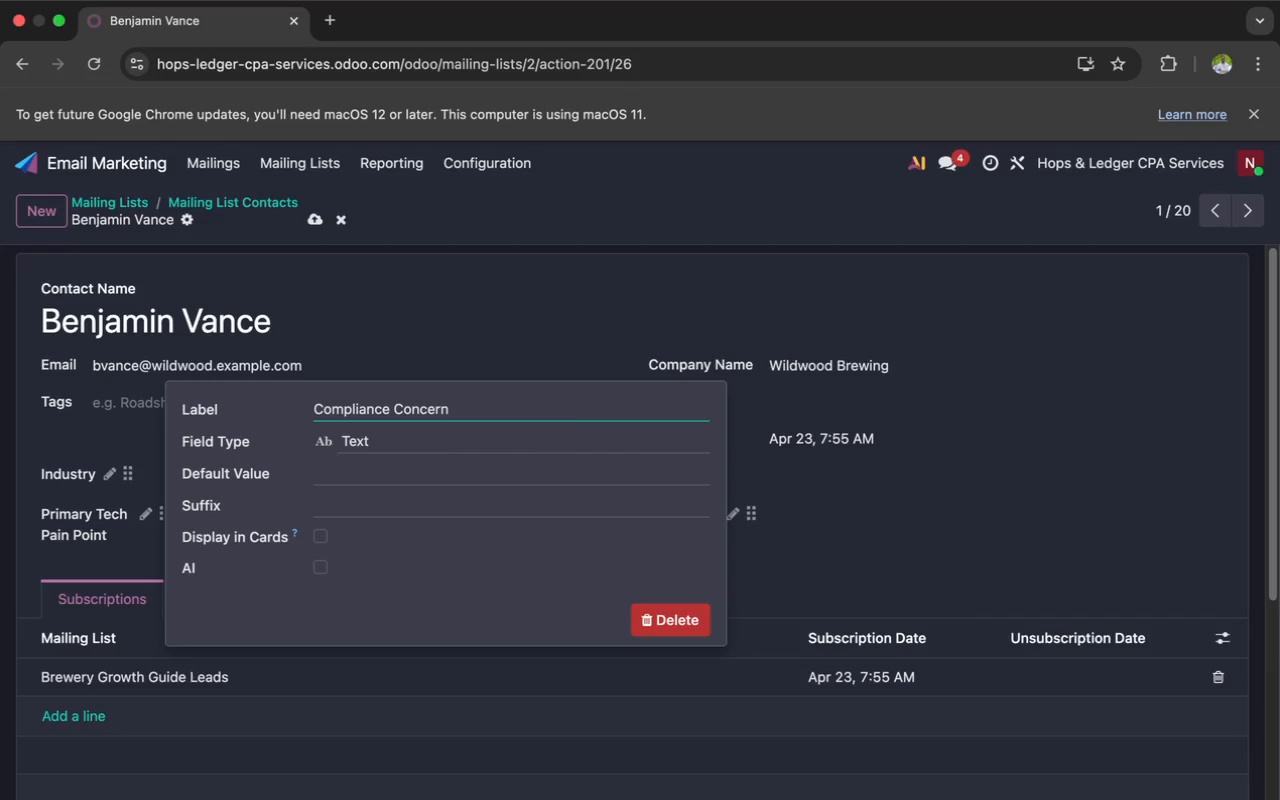 
key(Enter)
 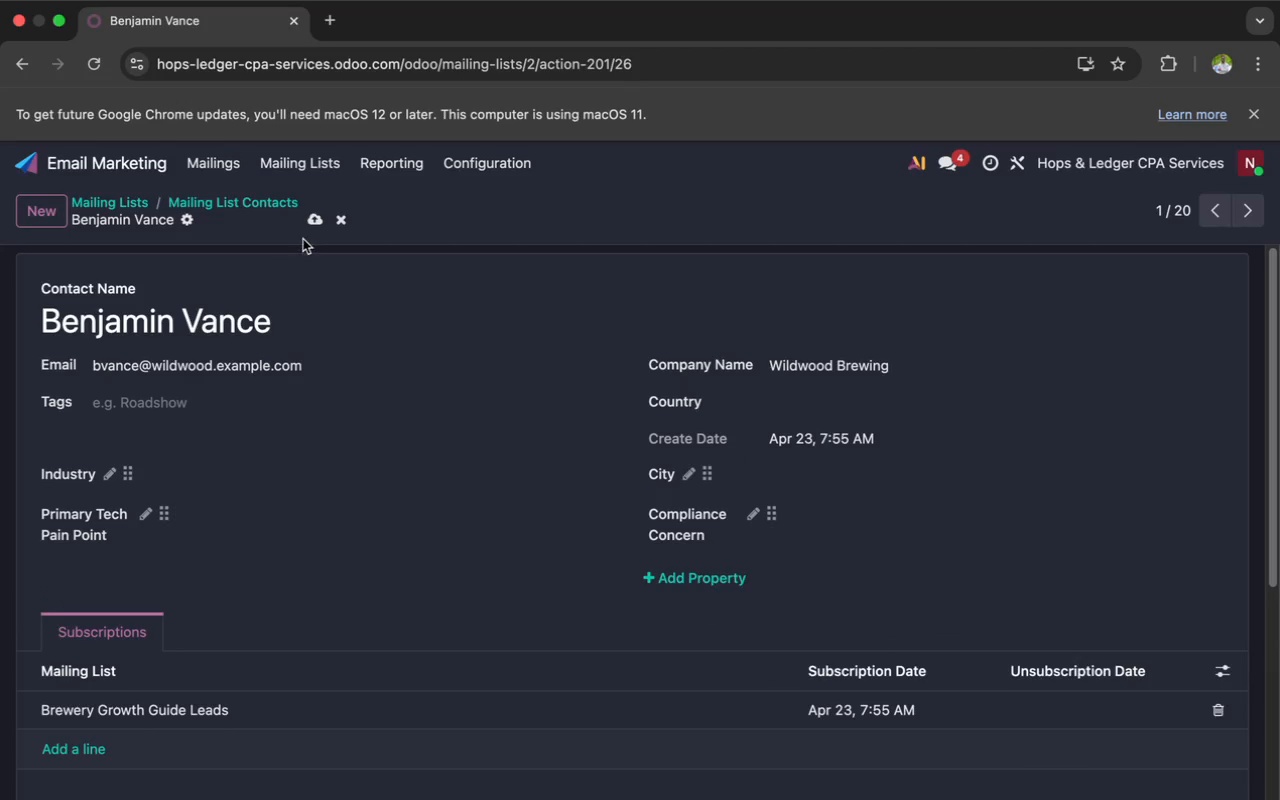 
left_click([310, 218])
 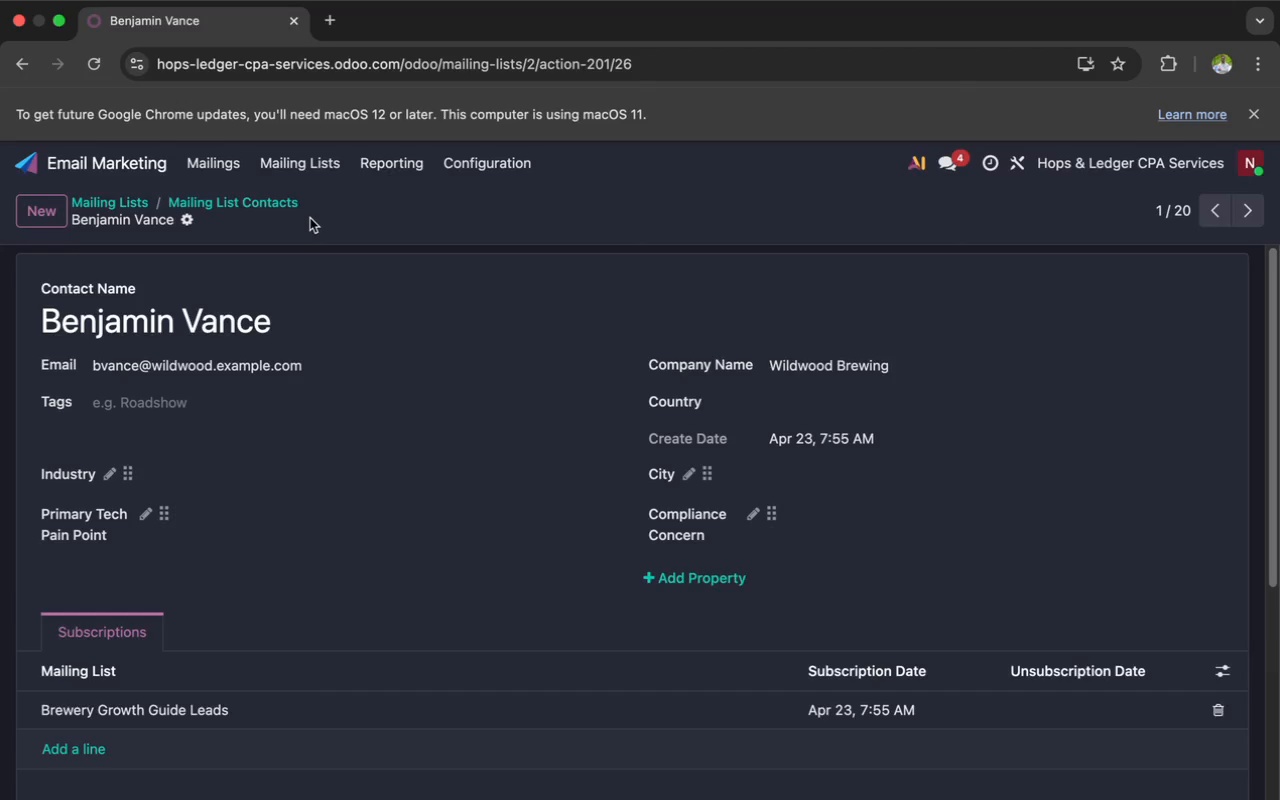 
wait(17.04)
 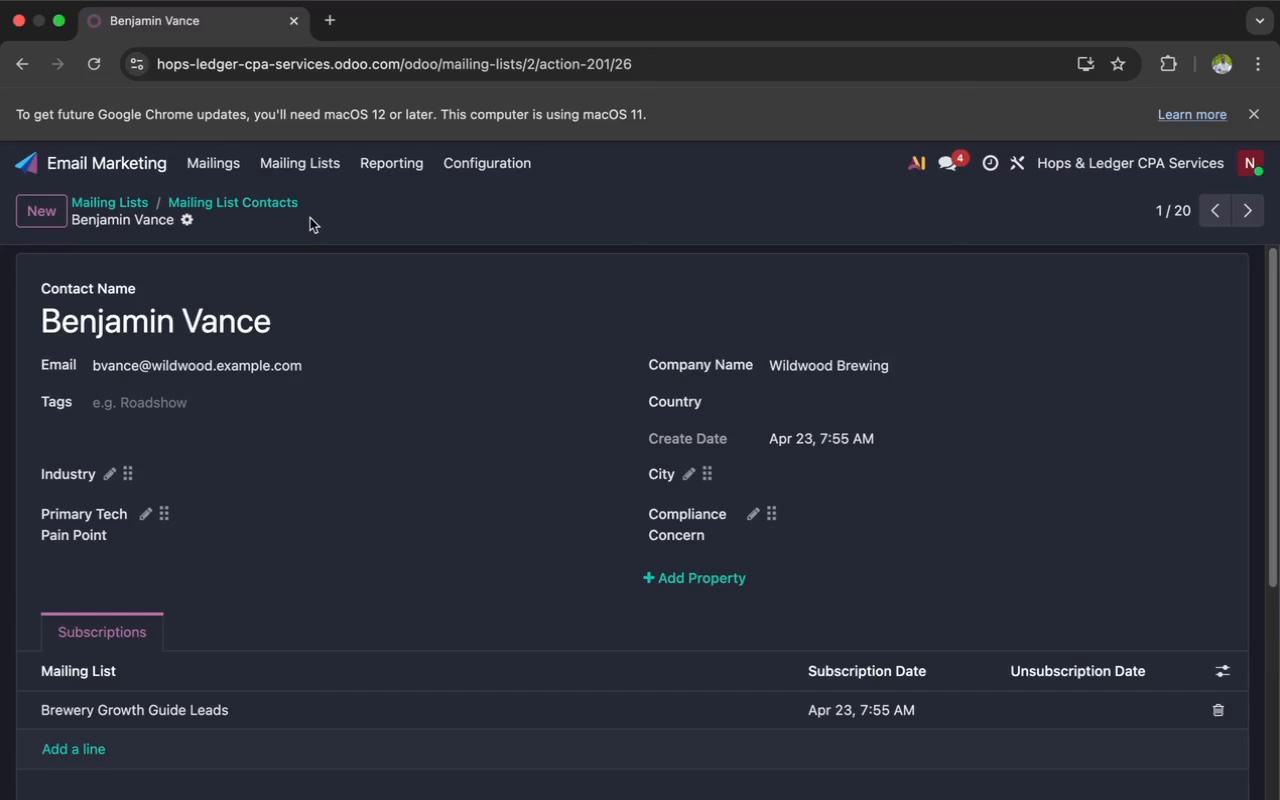 
left_click([268, 158])
 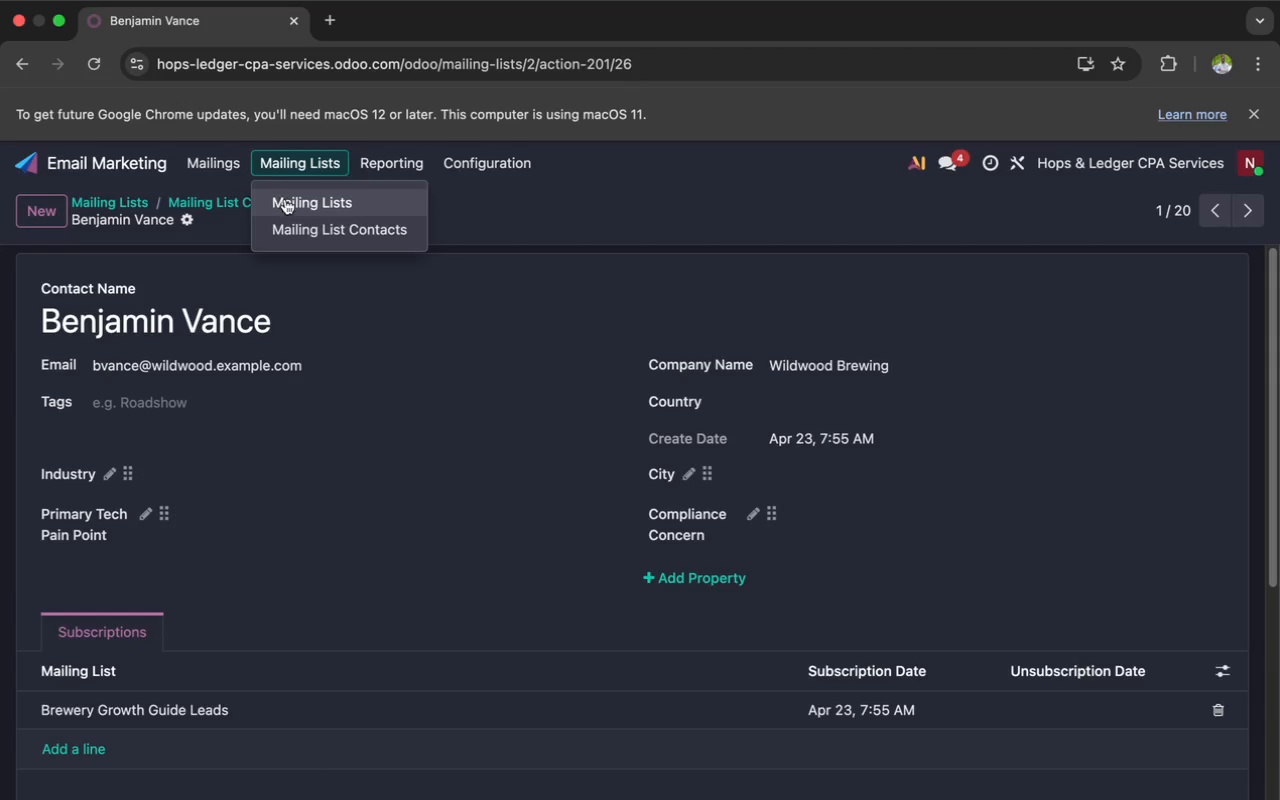 
left_click([286, 205])
 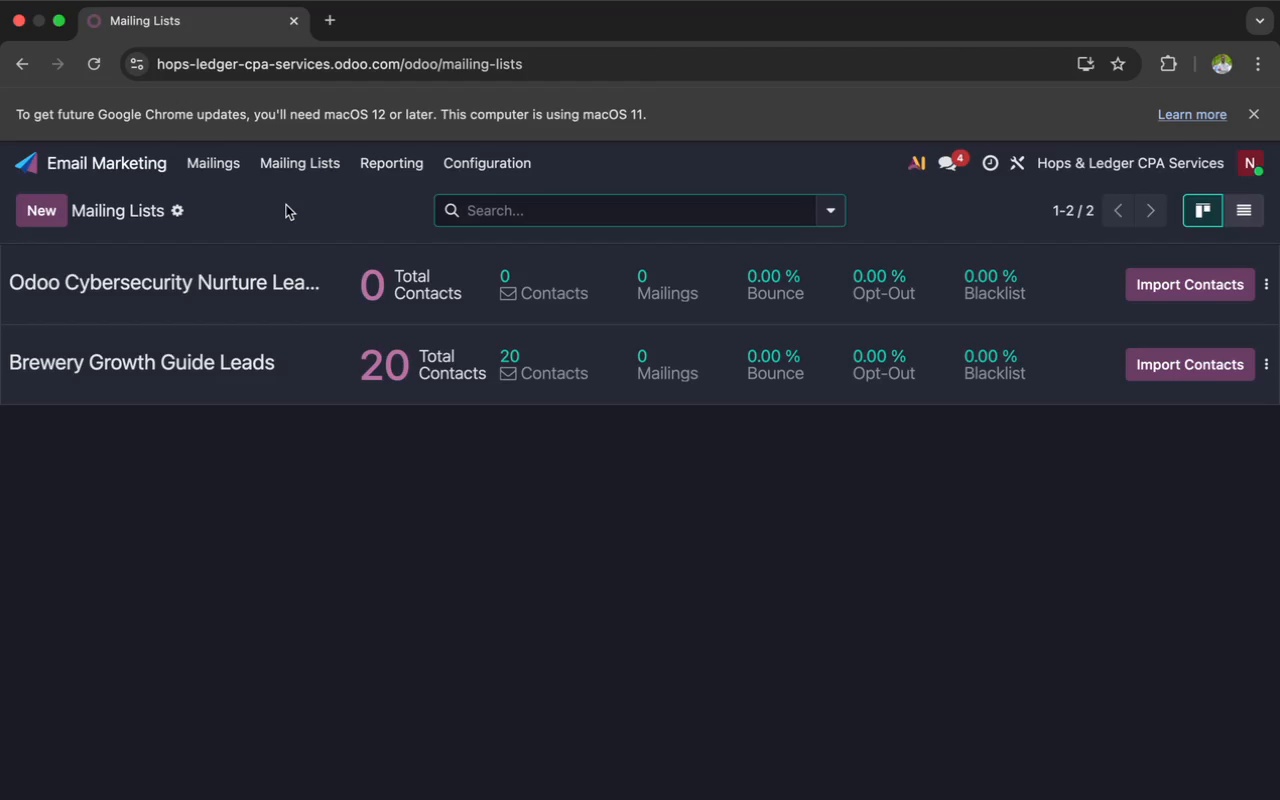 
wait(9.71)
 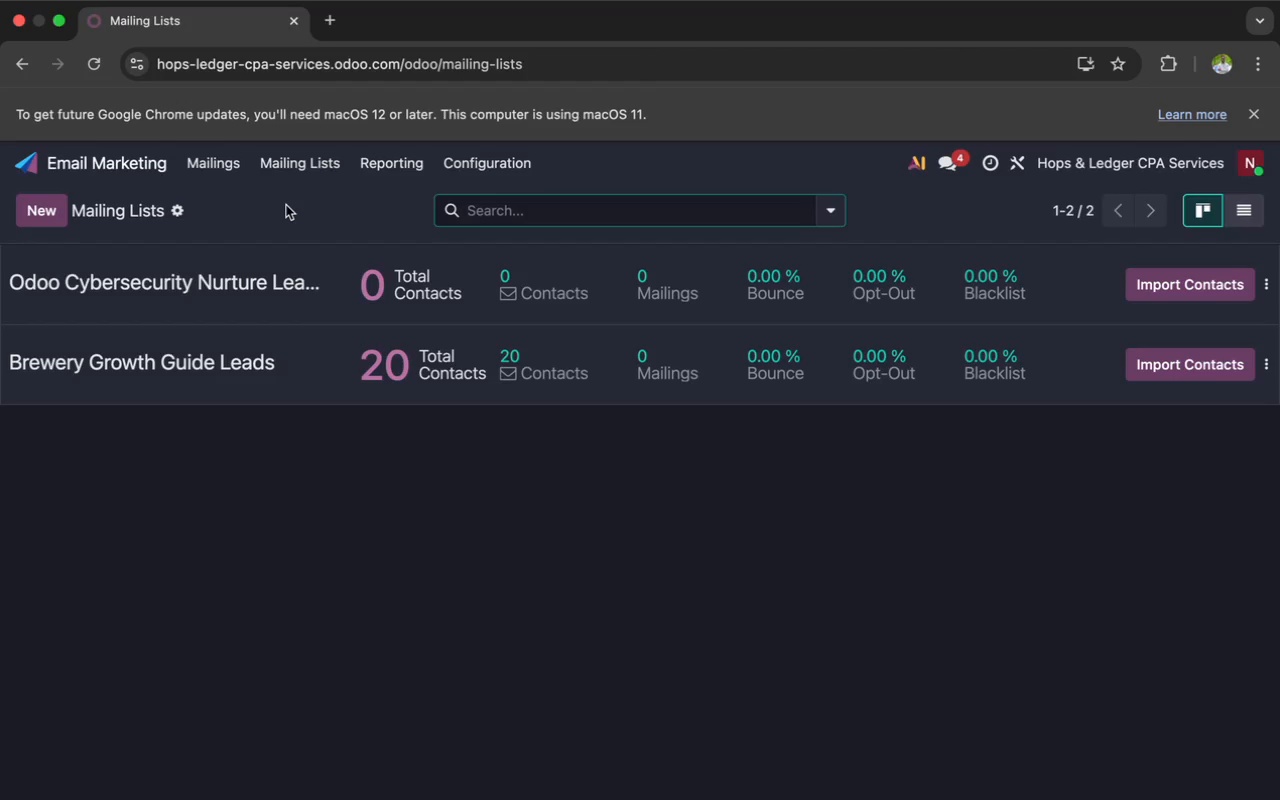 
left_click([373, 283])
 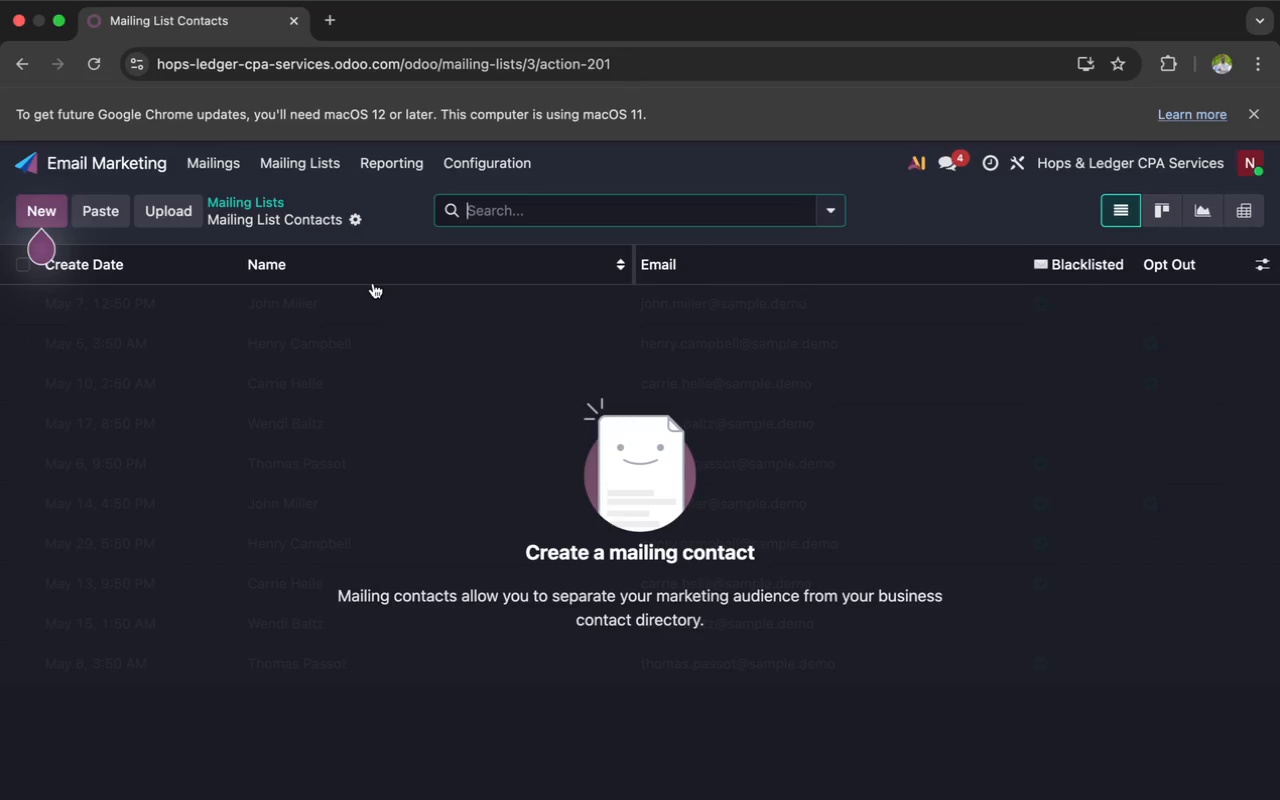 
wait(21.83)
 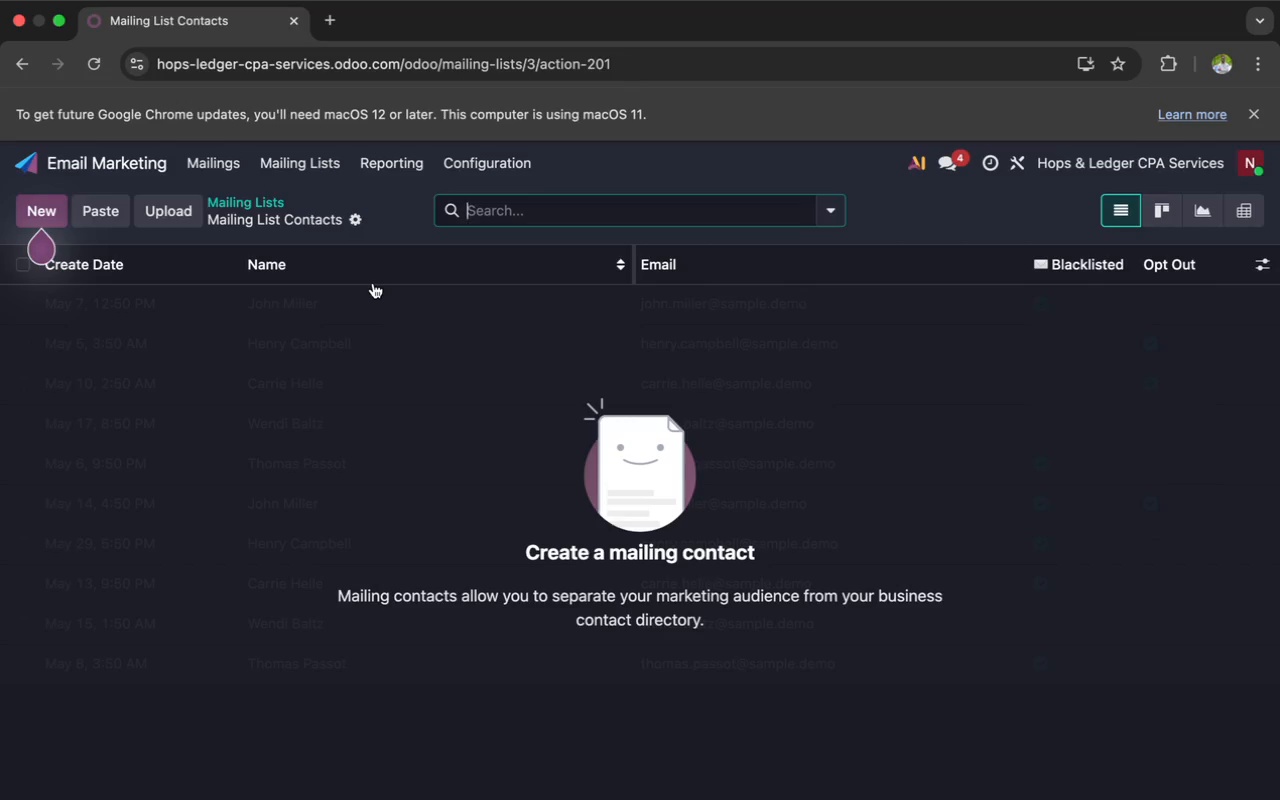 
left_click([163, 218])
 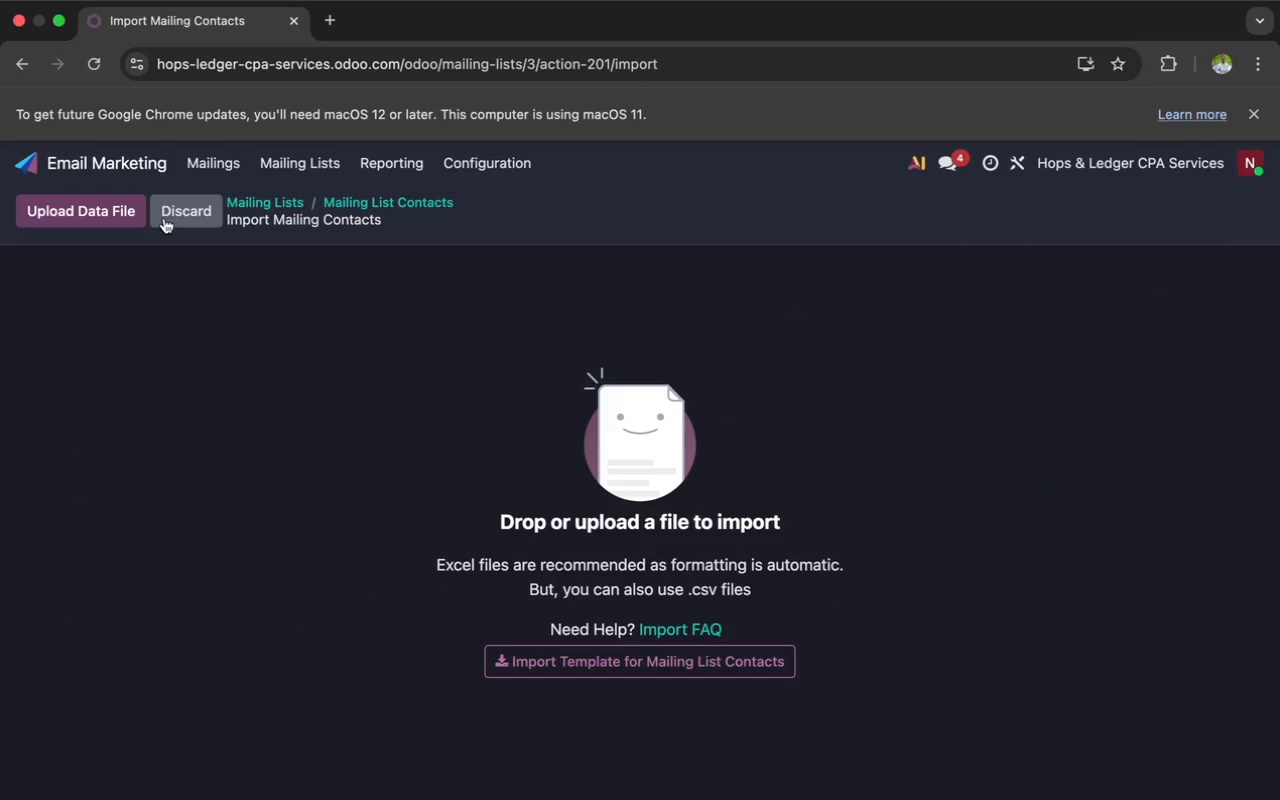 
left_click([113, 215])
 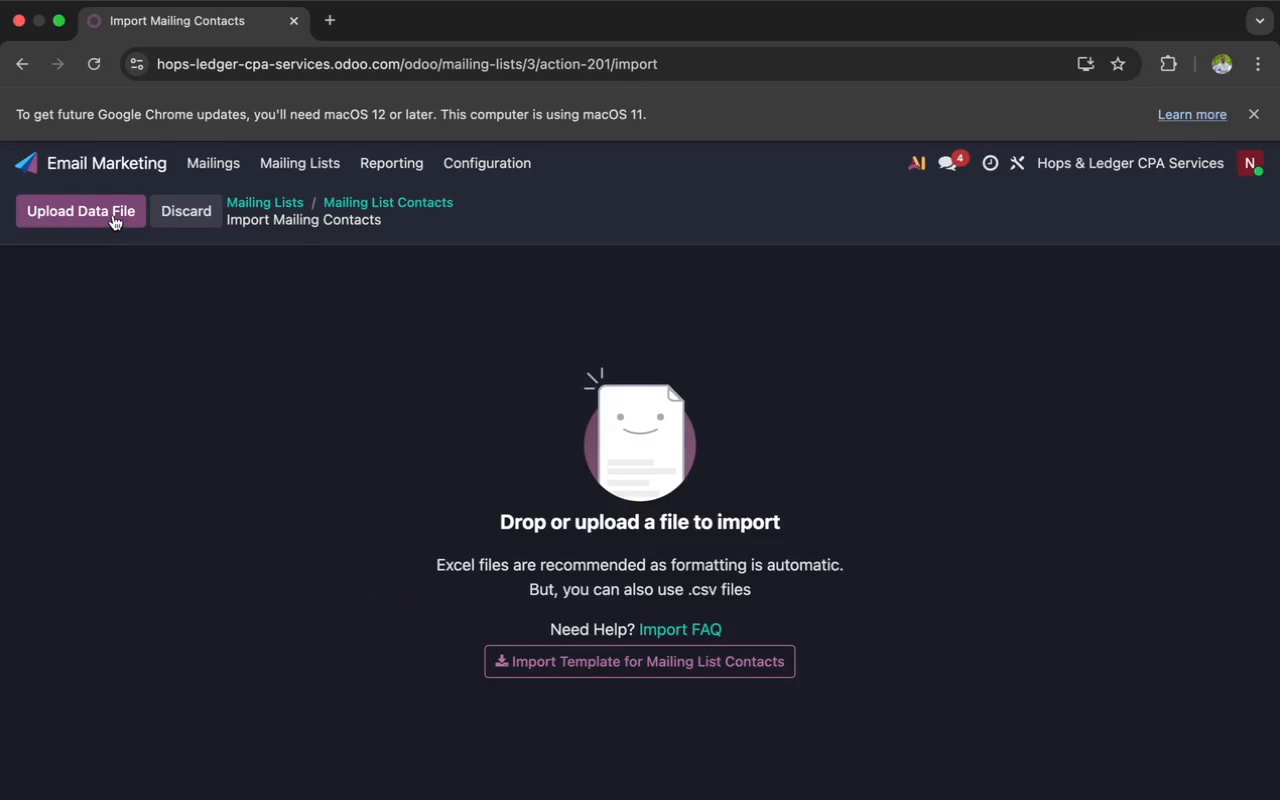 
mouse_move([149, 211])
 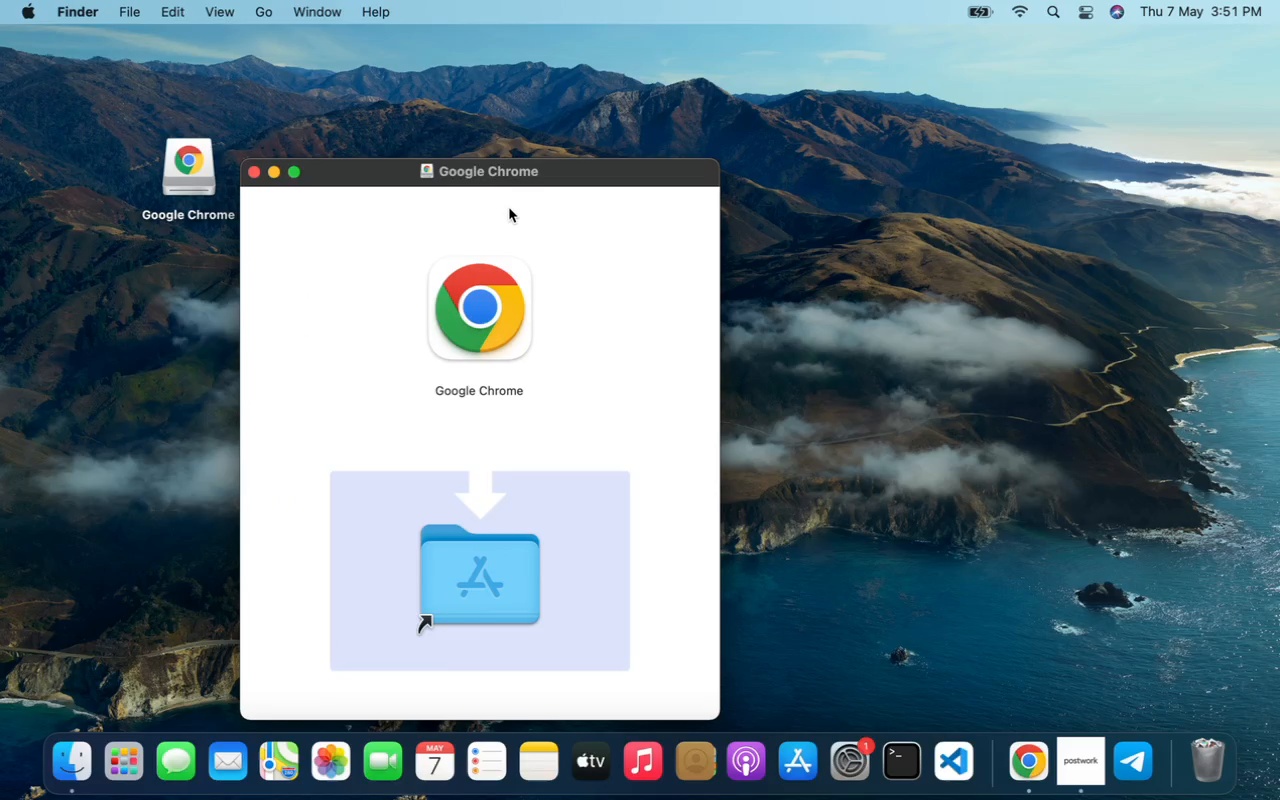 
wait(5.06)
 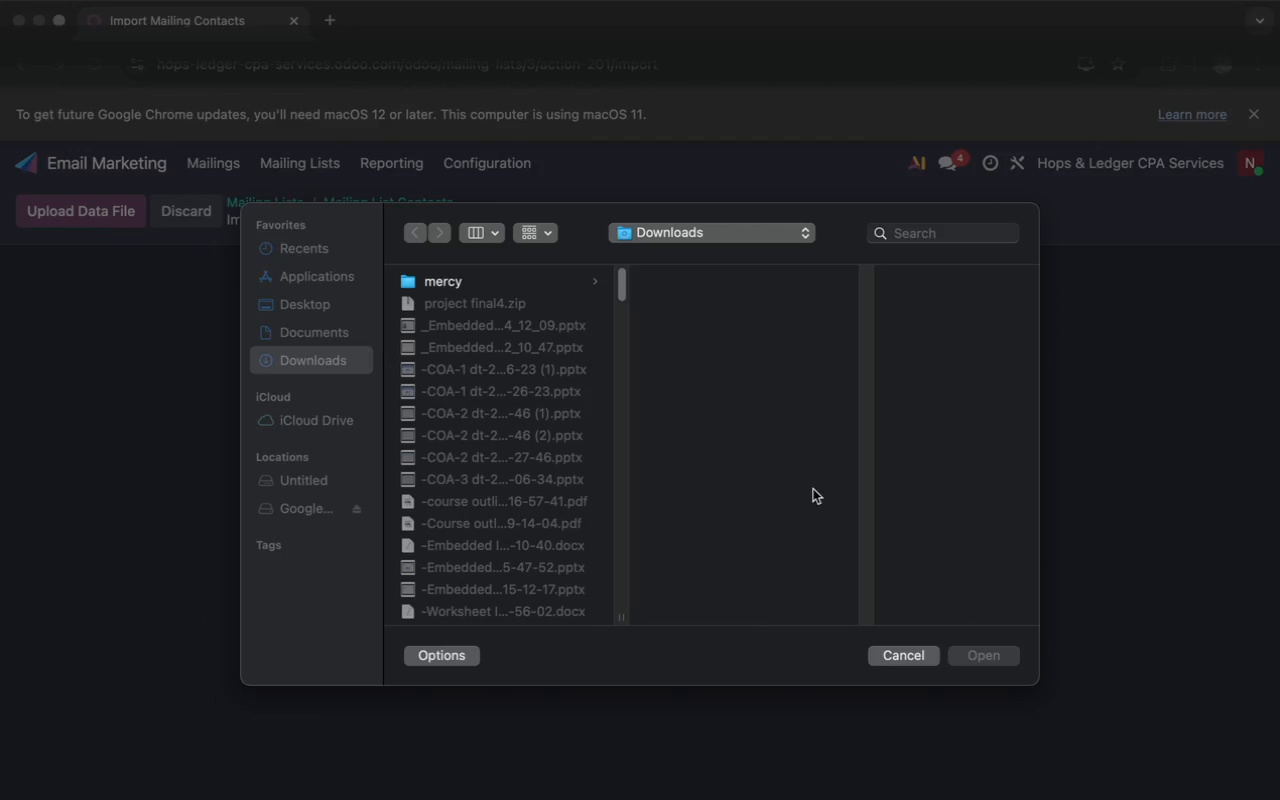 
left_click([253, 174])
 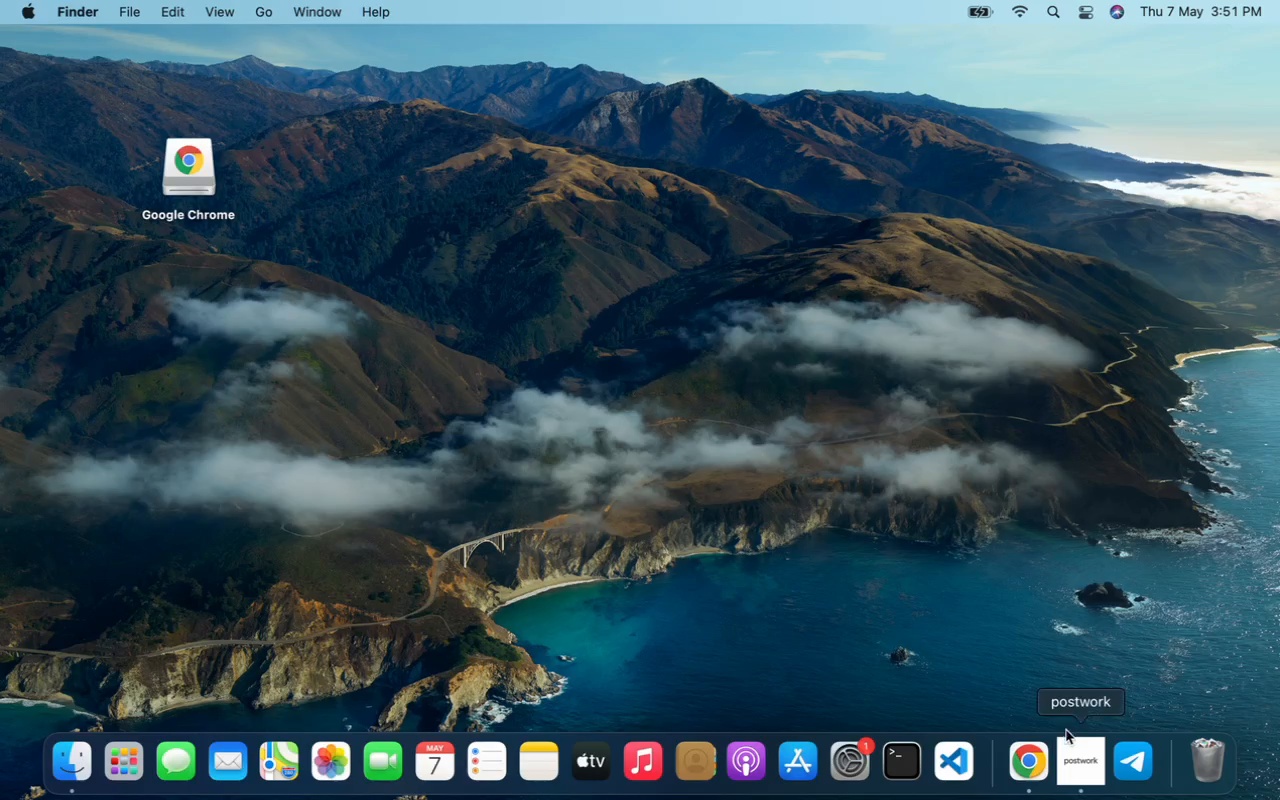 
left_click([1023, 760])
 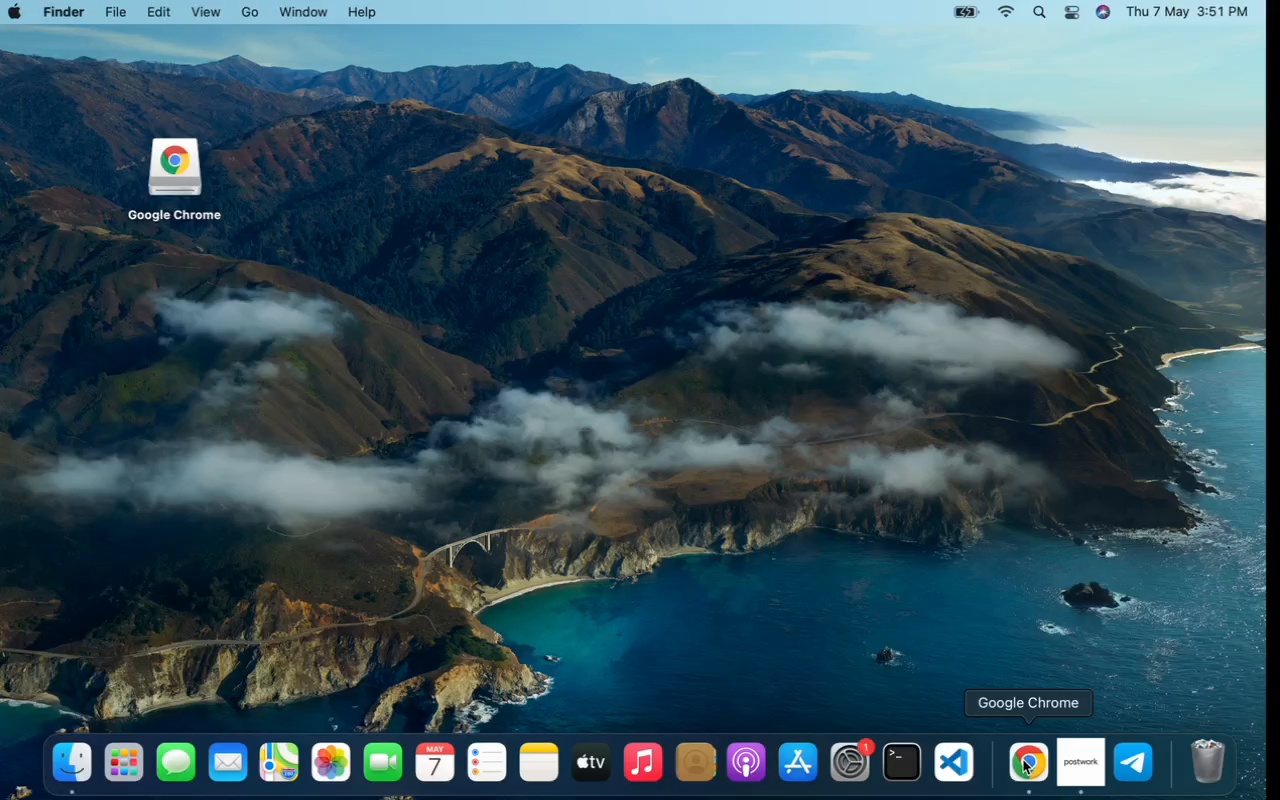 
mouse_move([1010, 732])
 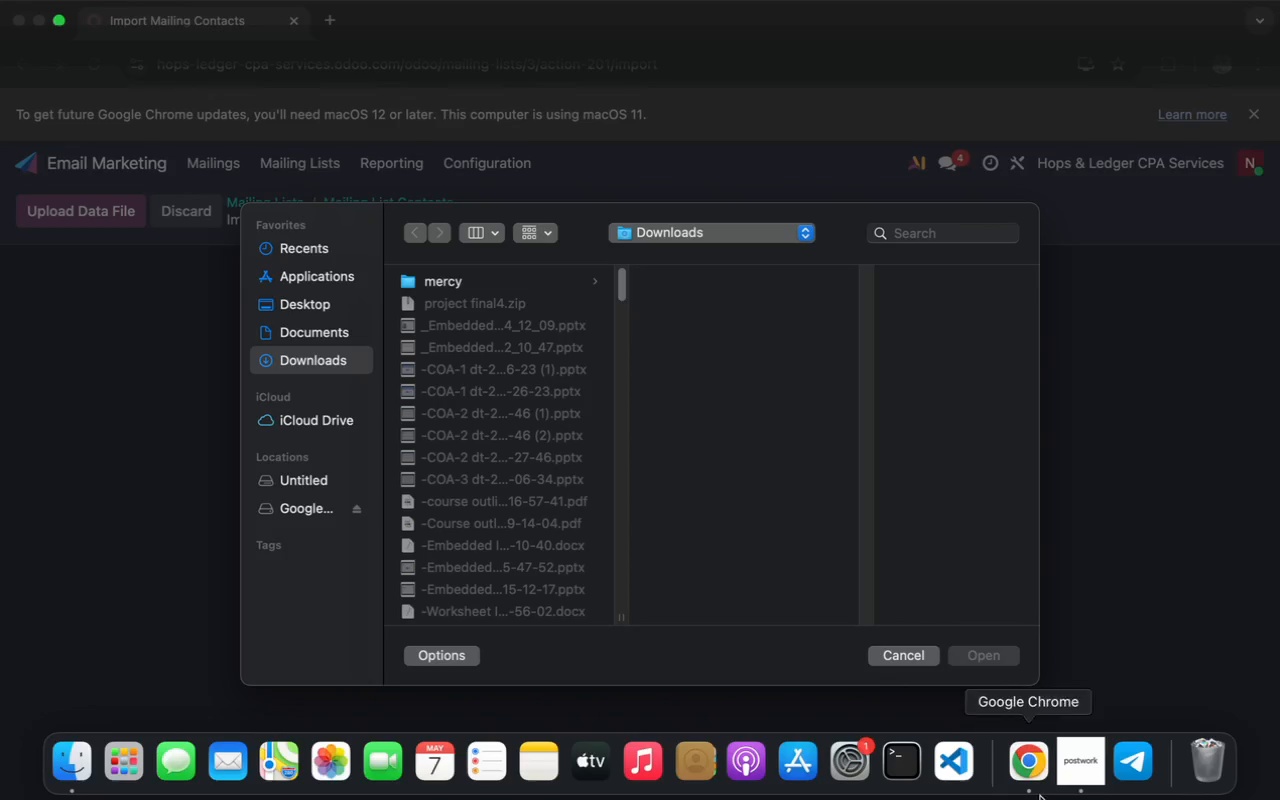 
left_click([1074, 788])